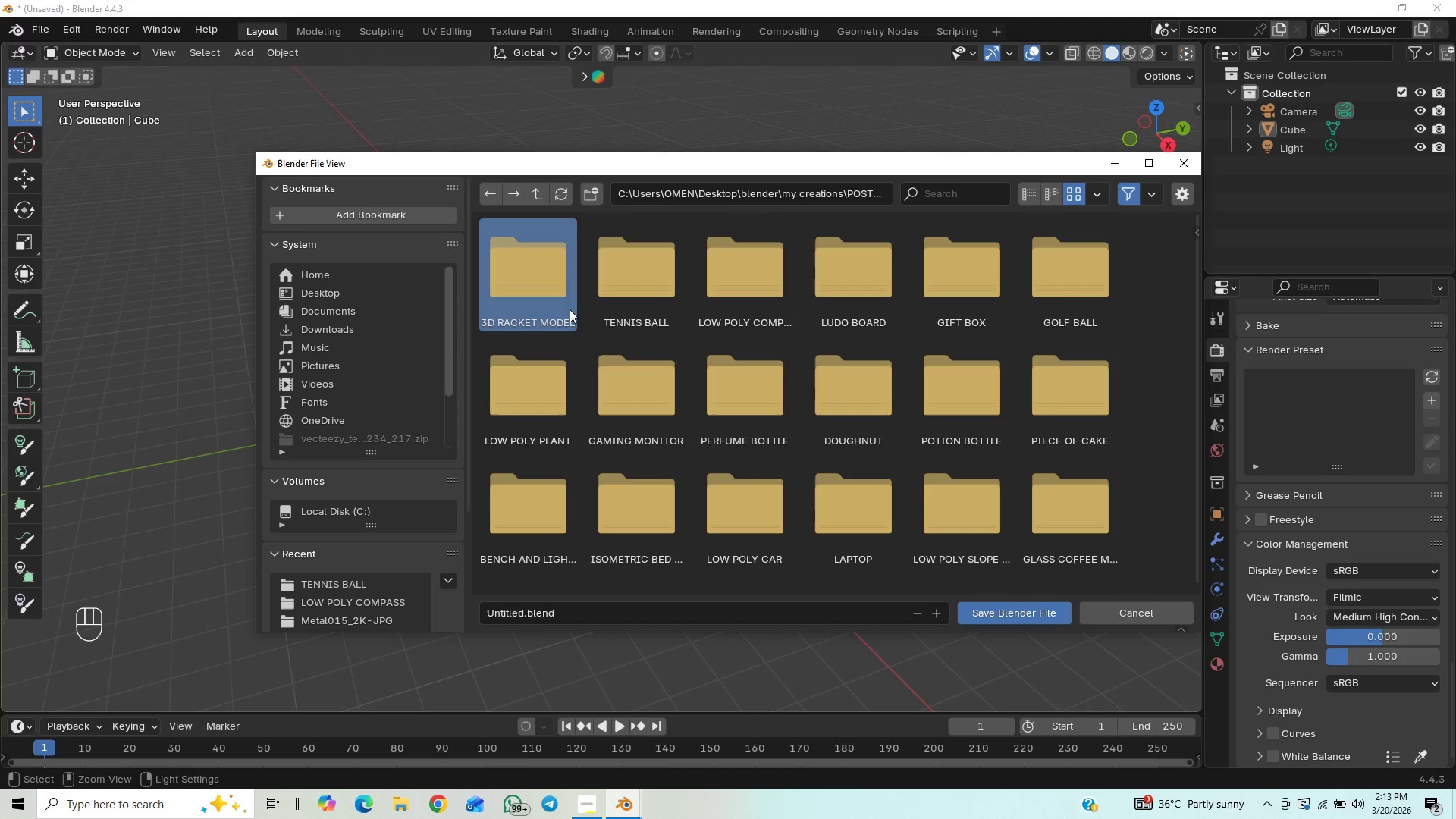 
double_click([543, 311])
 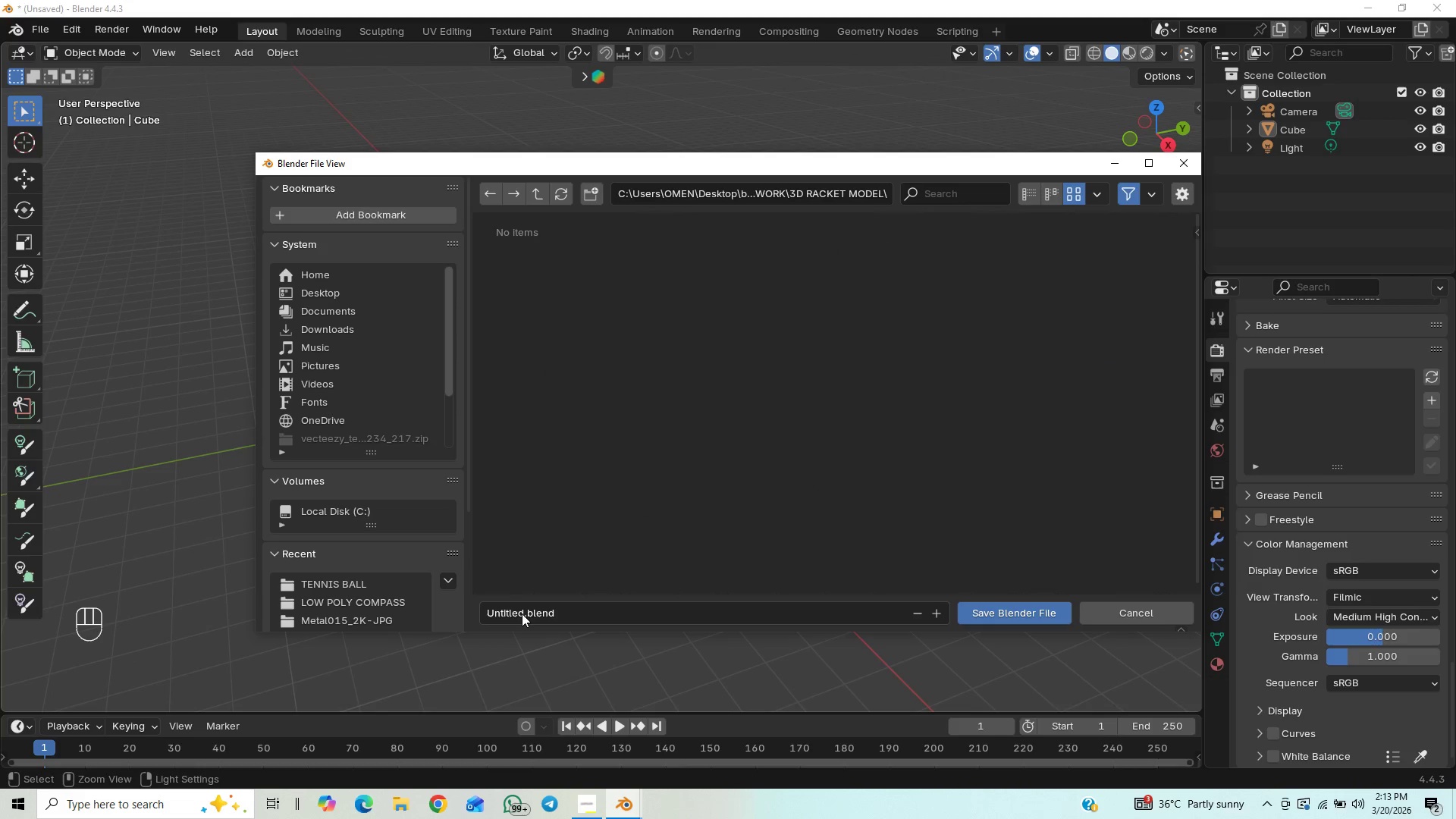 
double_click([522, 613])
 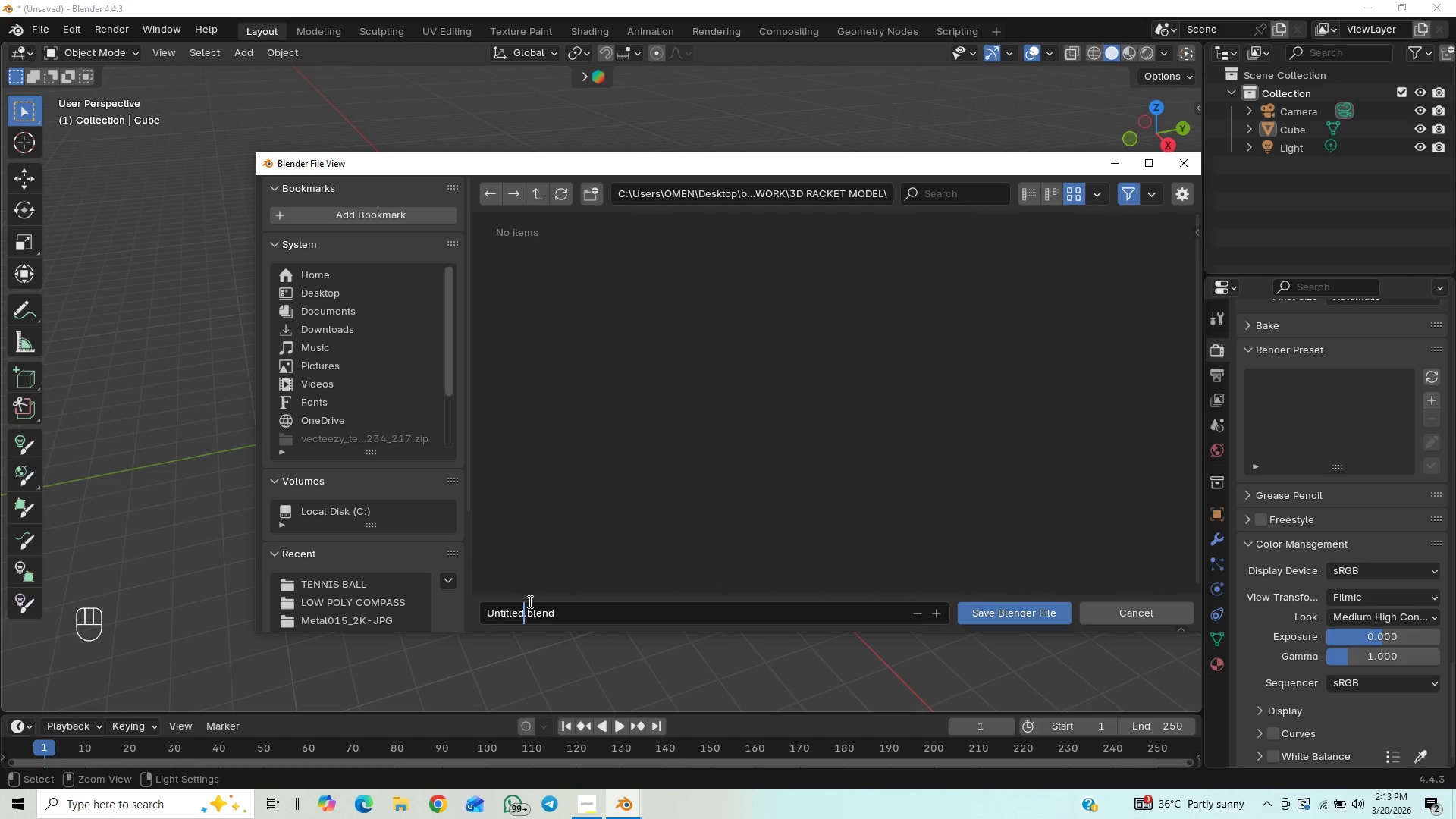 
hold_key(key=Backspace, duration=0.98)
 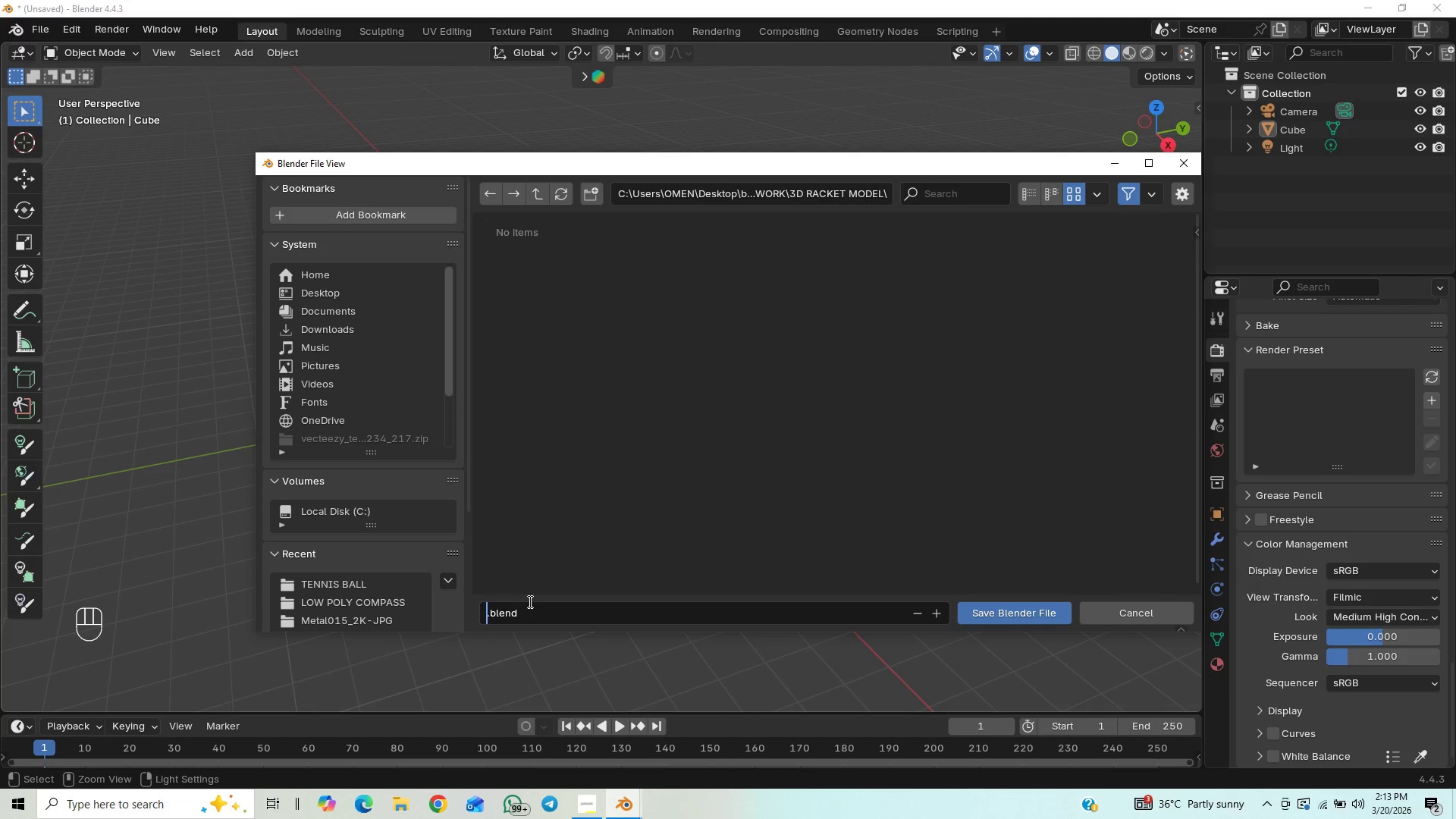 
type(3D TENNIS RACKET MODEL)
 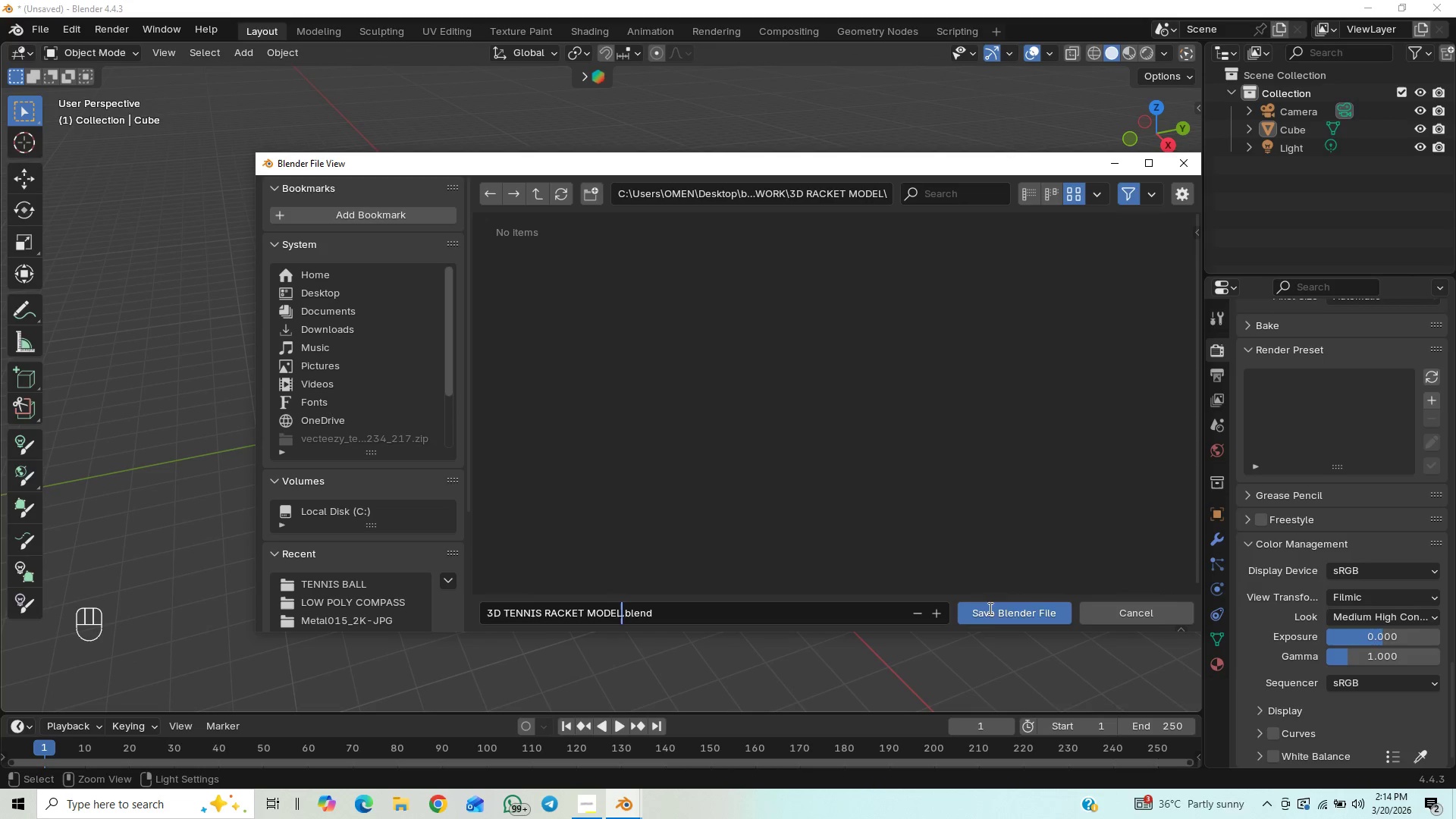 
left_click([991, 612])
 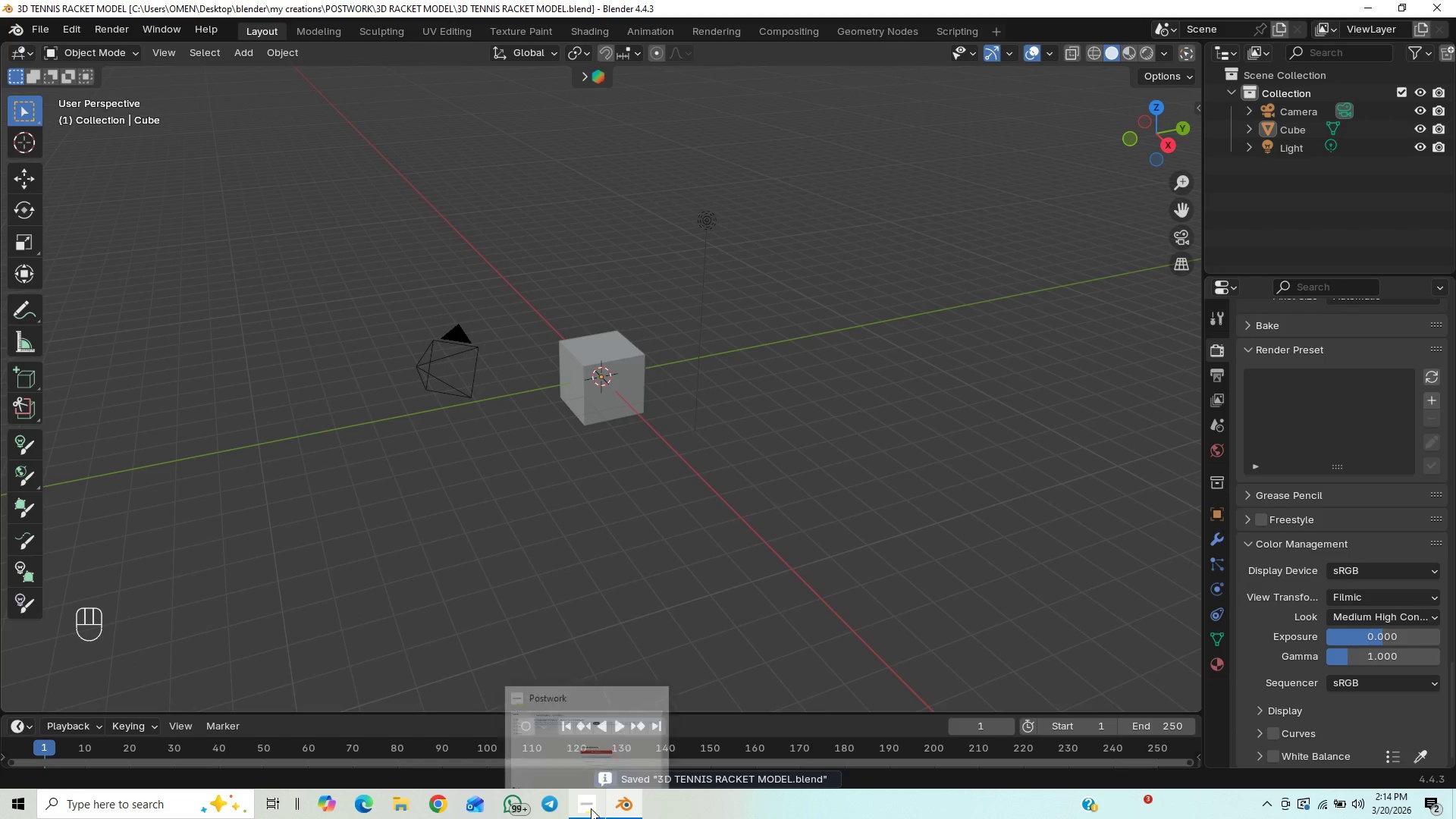 
left_click([579, 763])